 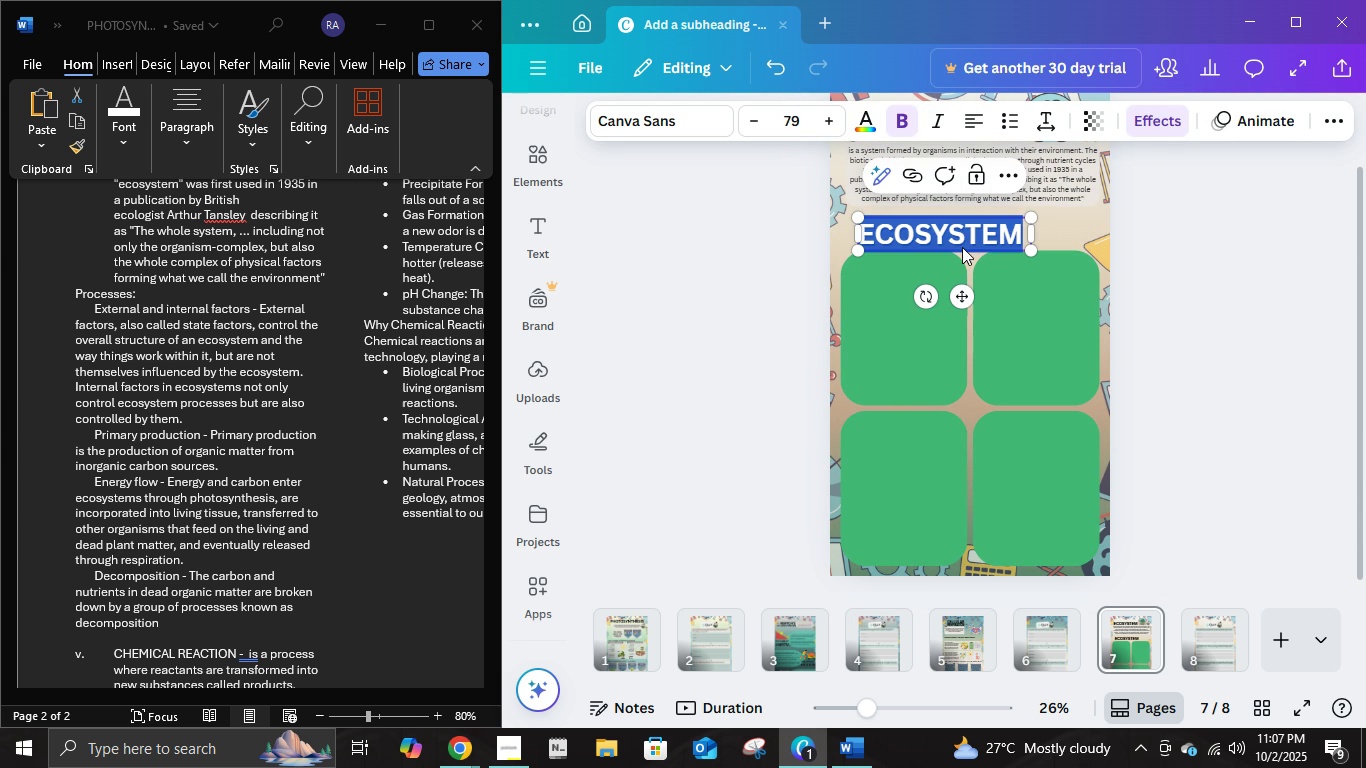 
type(PROCESSI)
key(Backspace)
type(ES)
 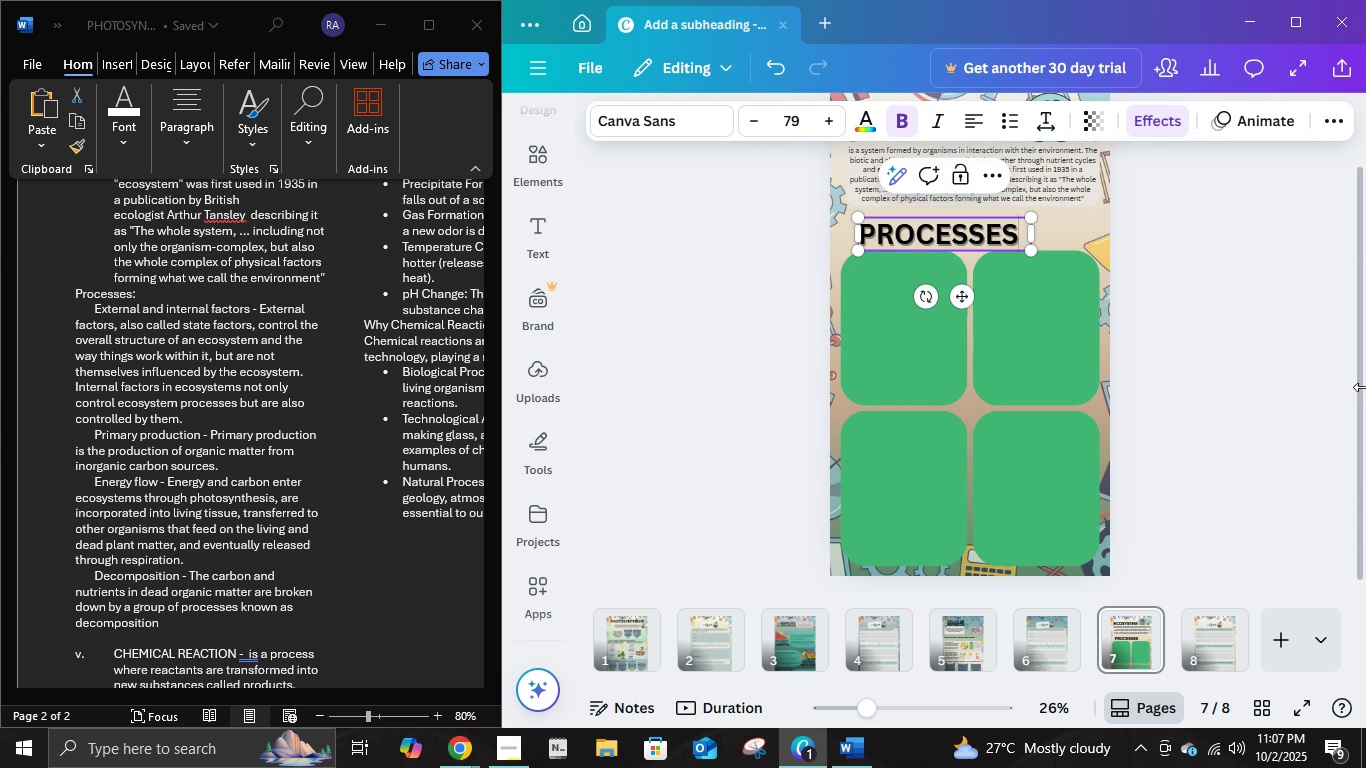 
left_click([1166, 310])
 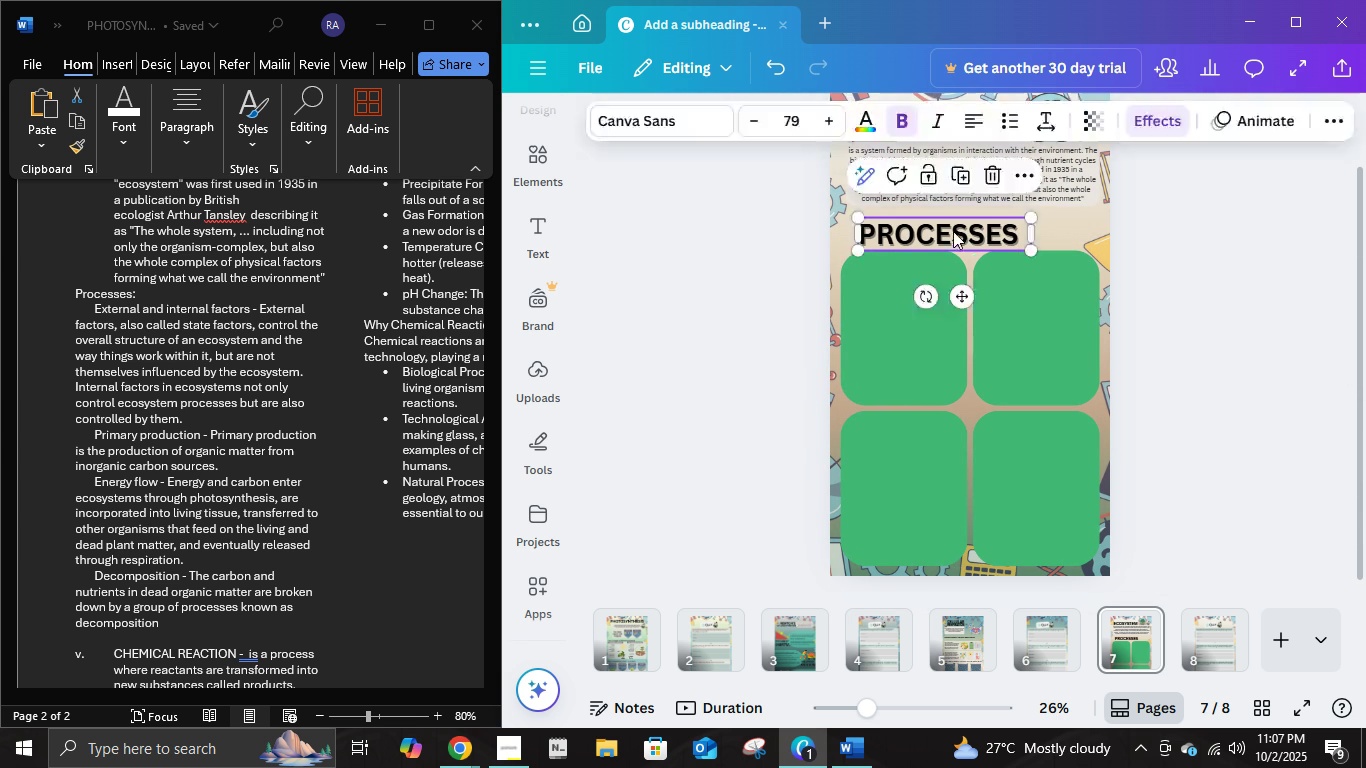 
left_click([953, 231])
 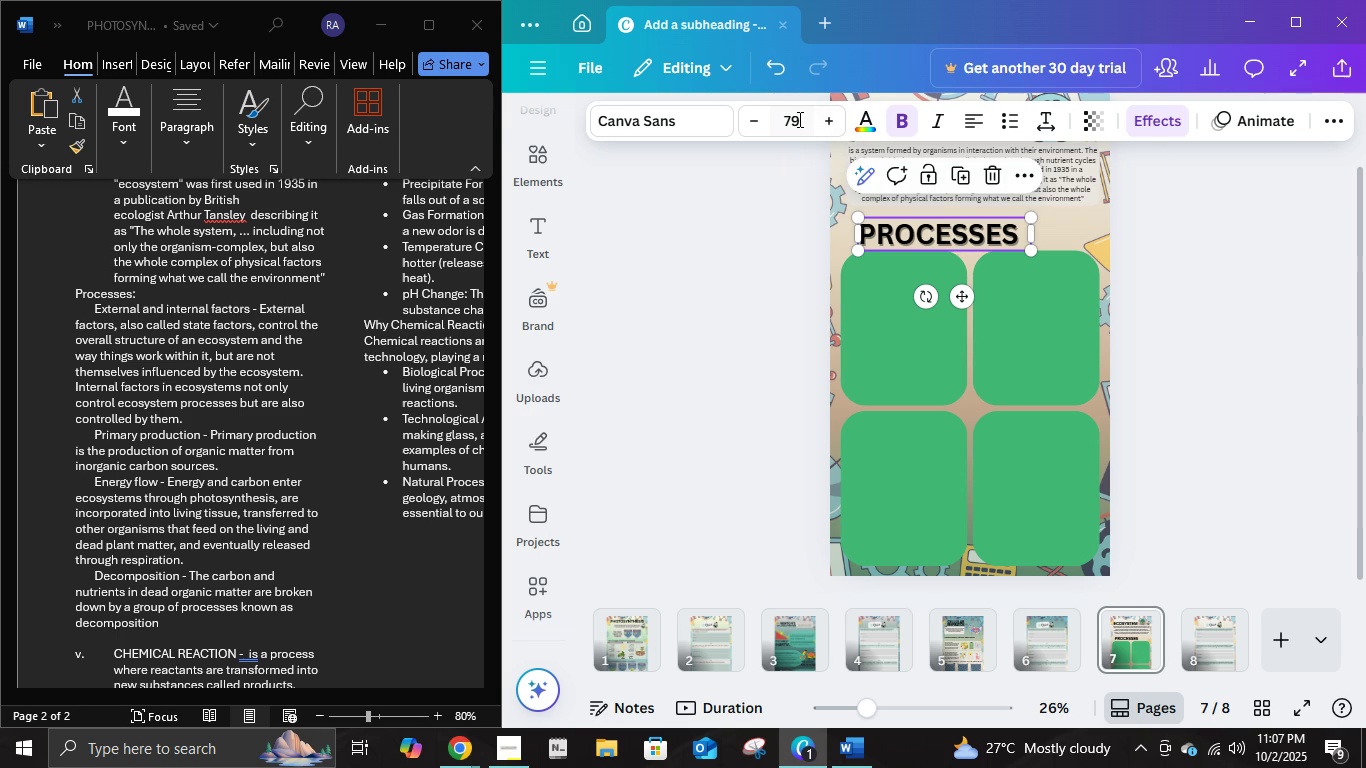 
left_click([798, 119])
 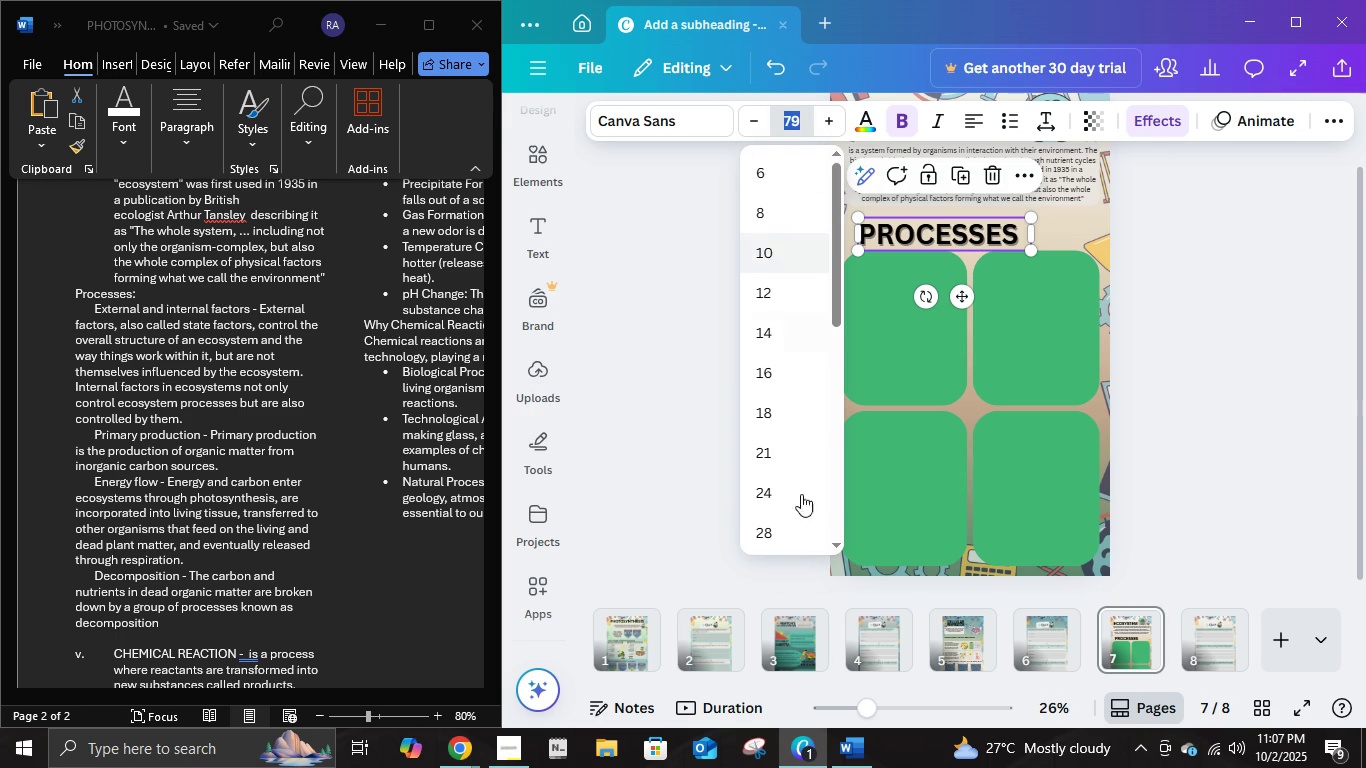 
scroll: coordinate [808, 520], scroll_direction: down, amount: 3.0
 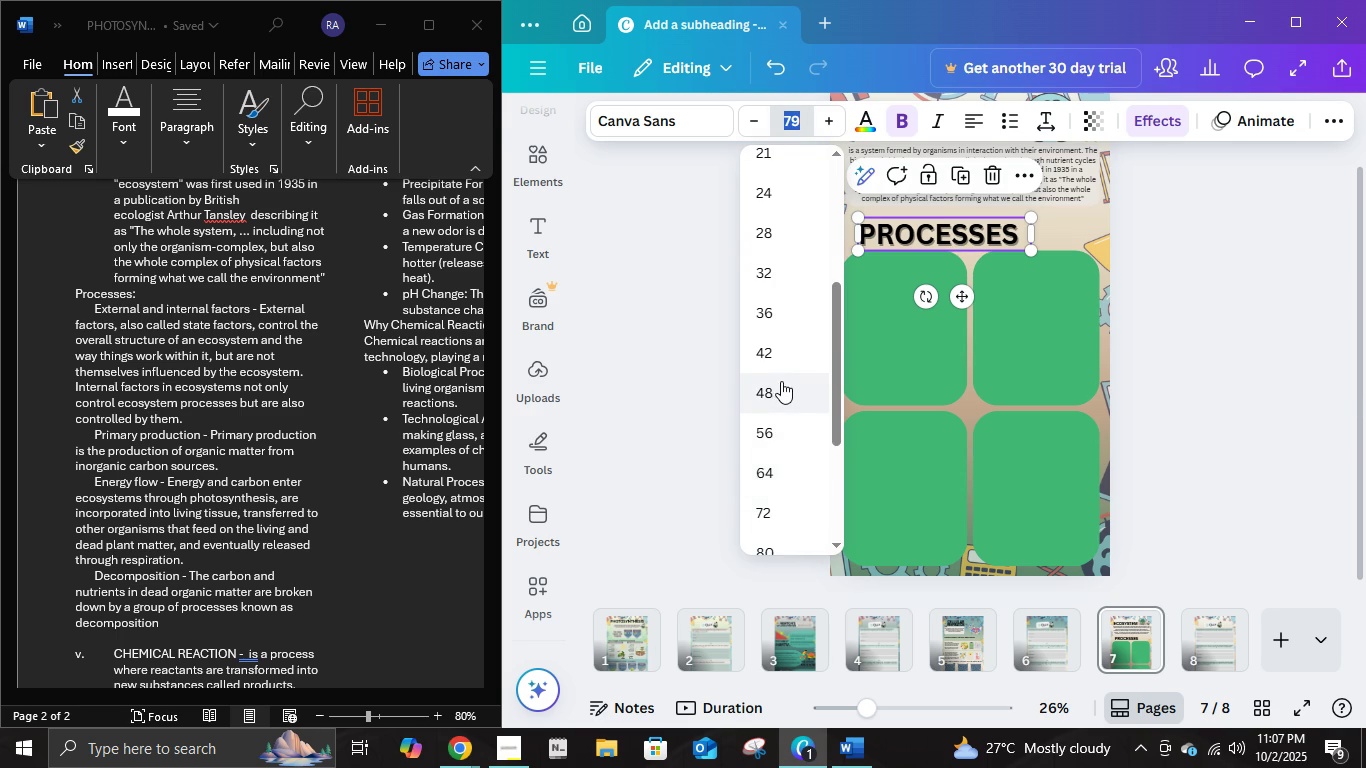 
left_click([781, 381])
 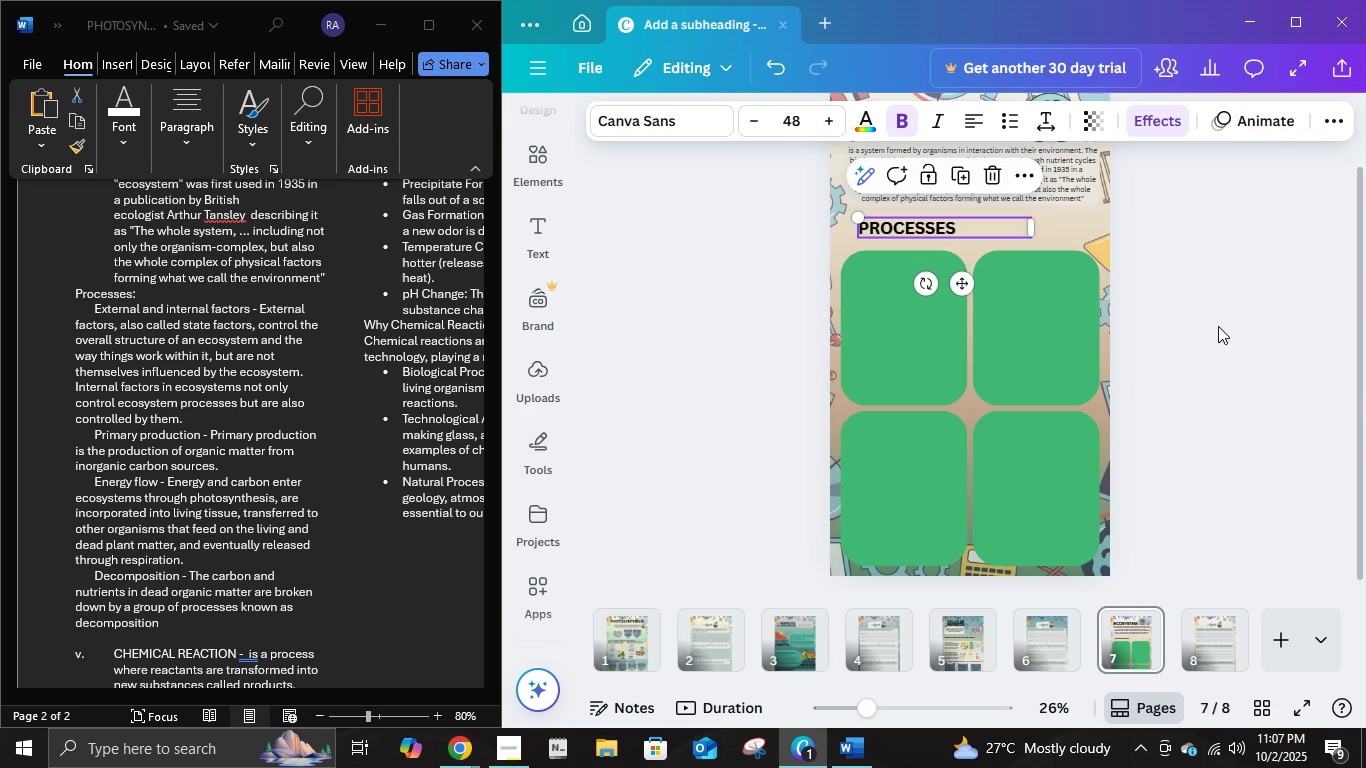 
left_click([1218, 326])